 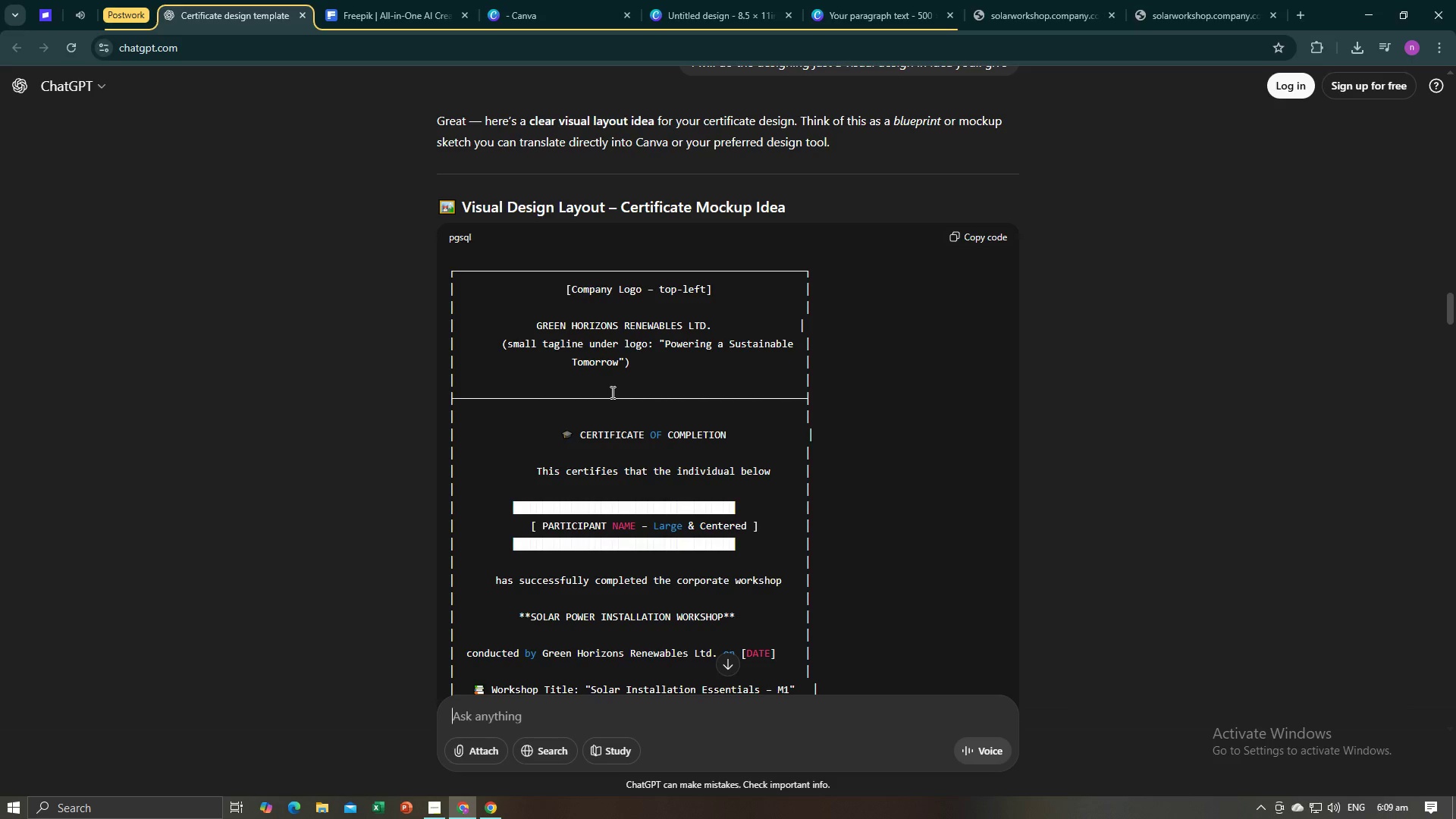 
key(Alt+AltLeft)
 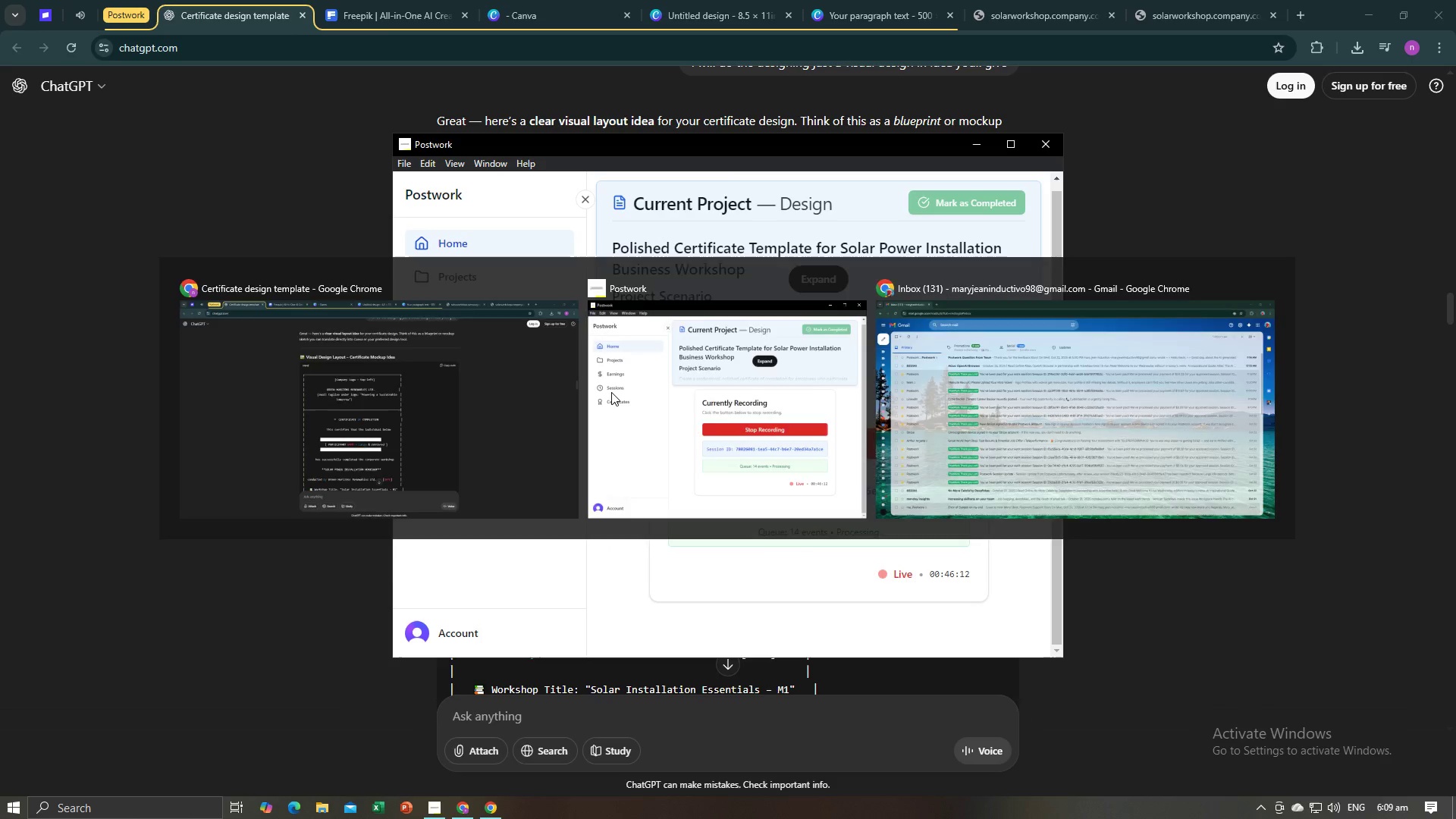 
key(Alt+Tab)
 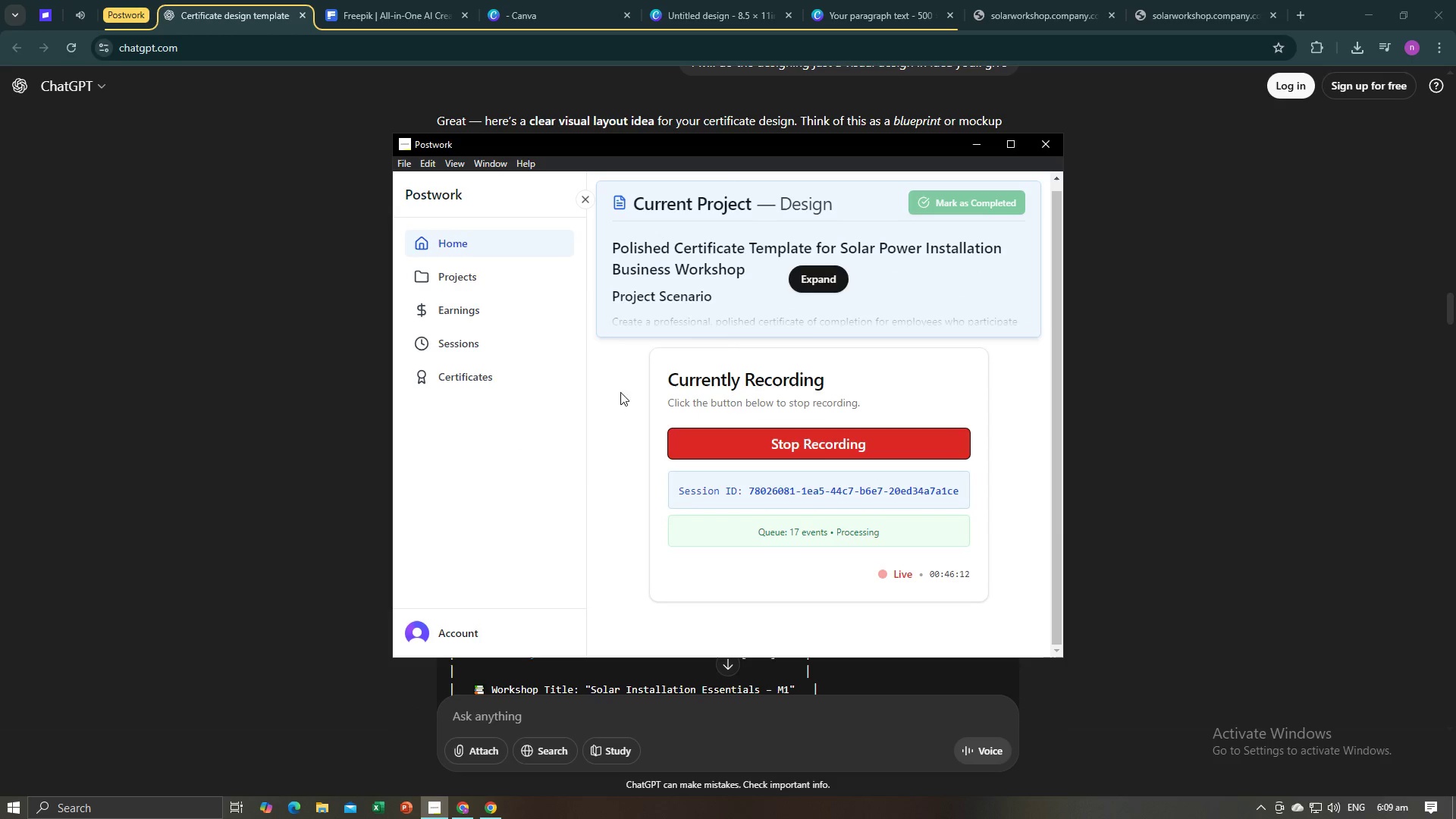 
key(Alt+AltLeft)
 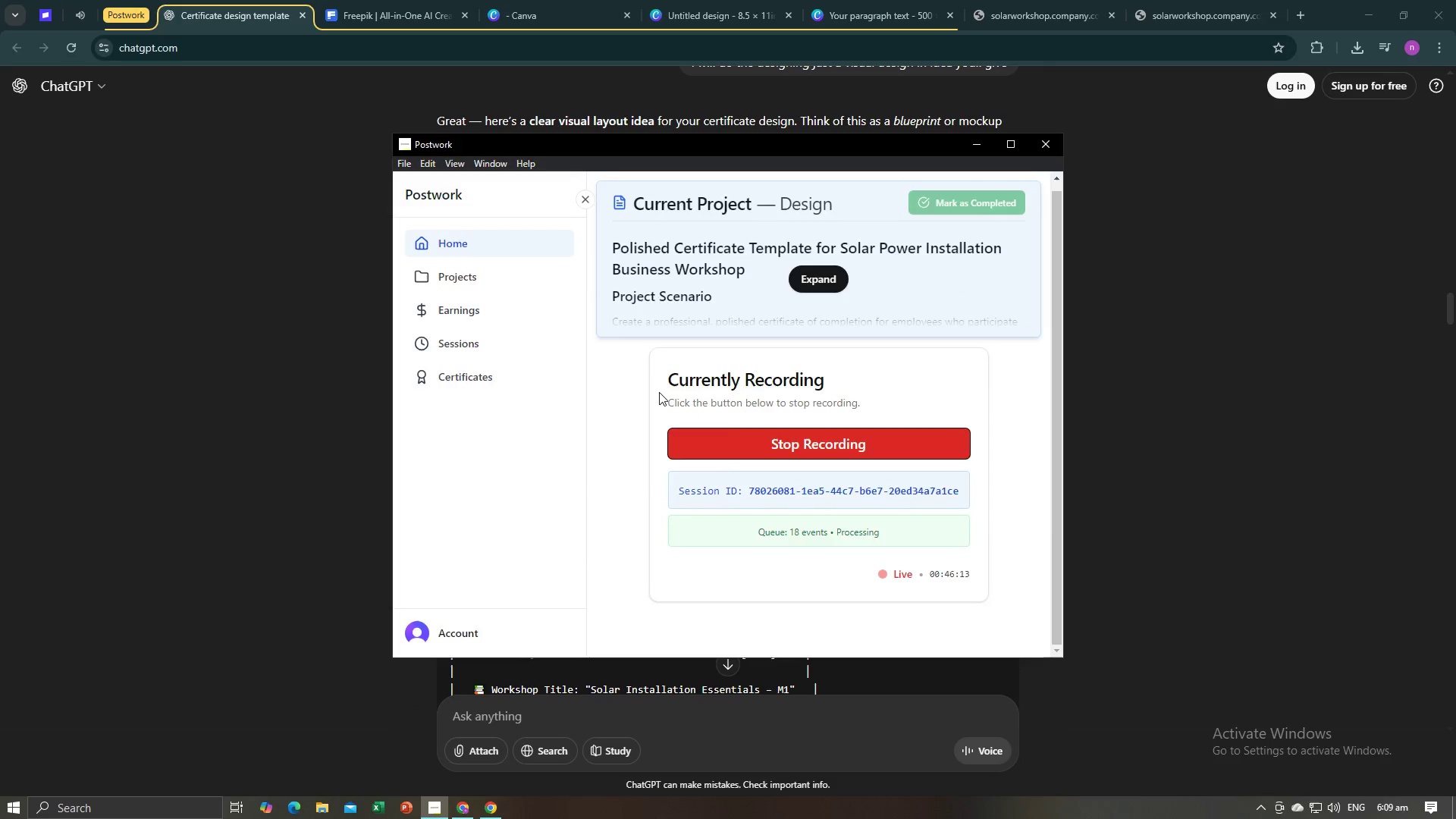 
key(Alt+Tab)
 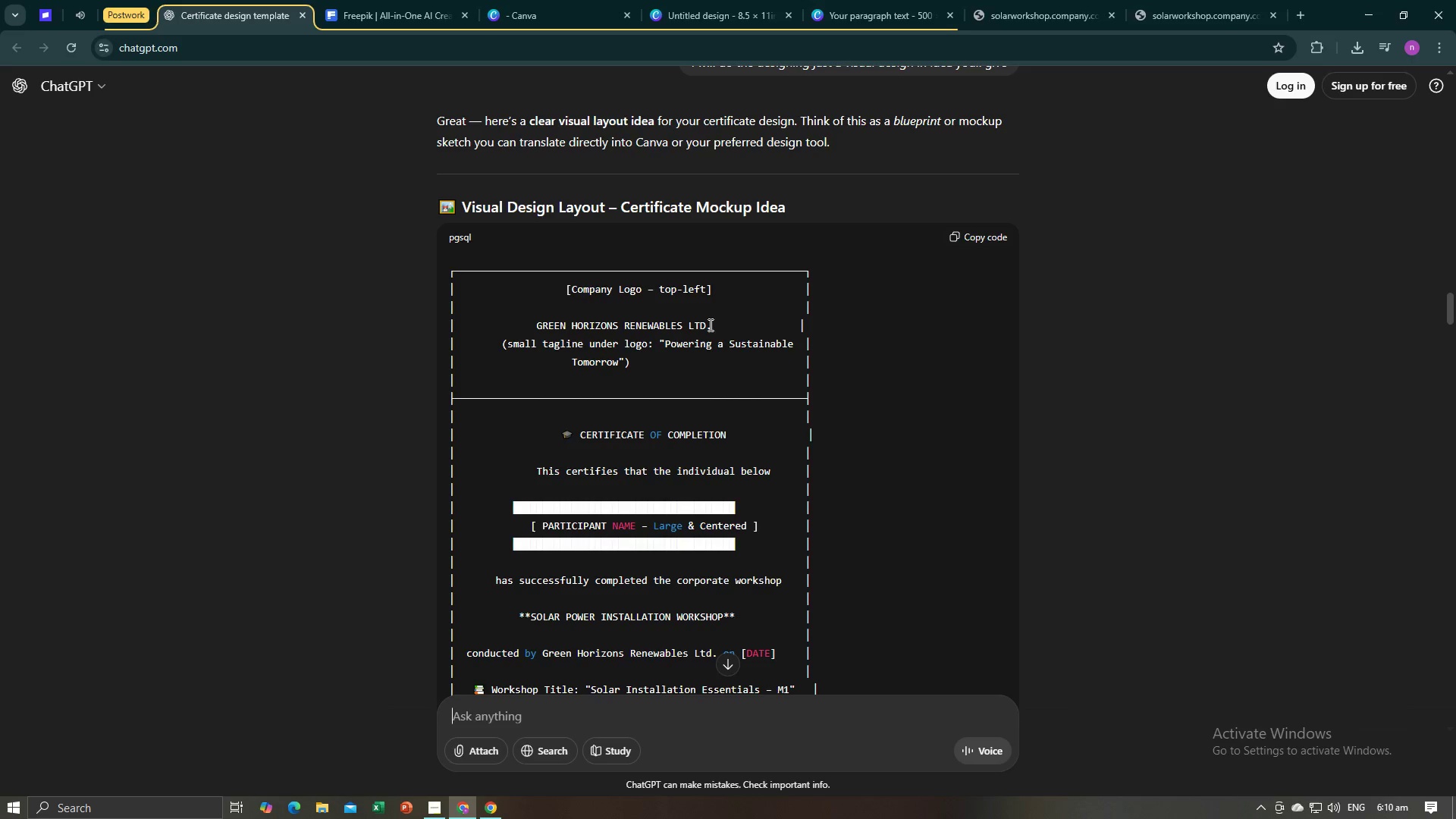 
left_click_drag(start_coordinate=[715, 325], to_coordinate=[537, 325])
 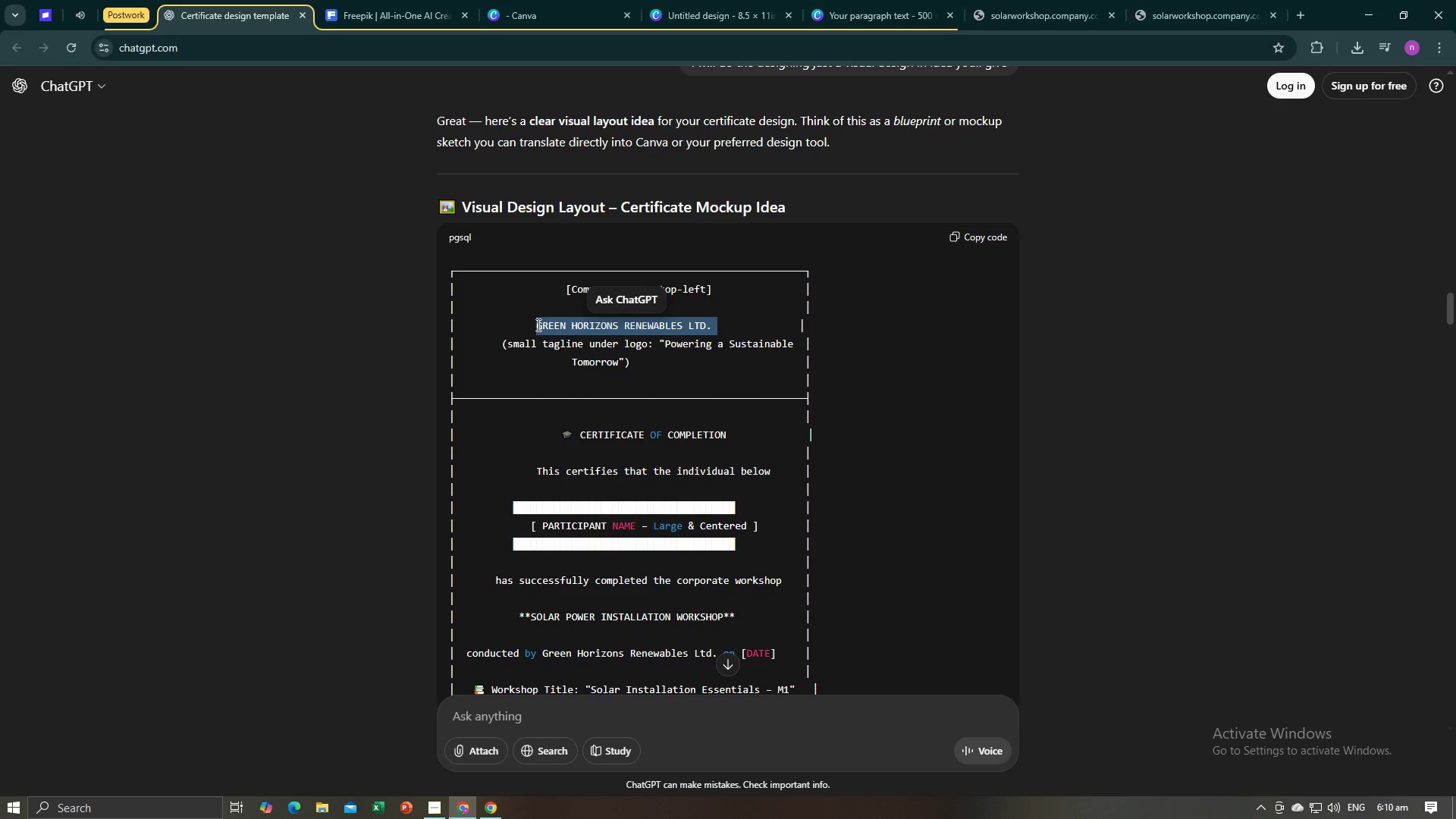 
key(Control+C)
 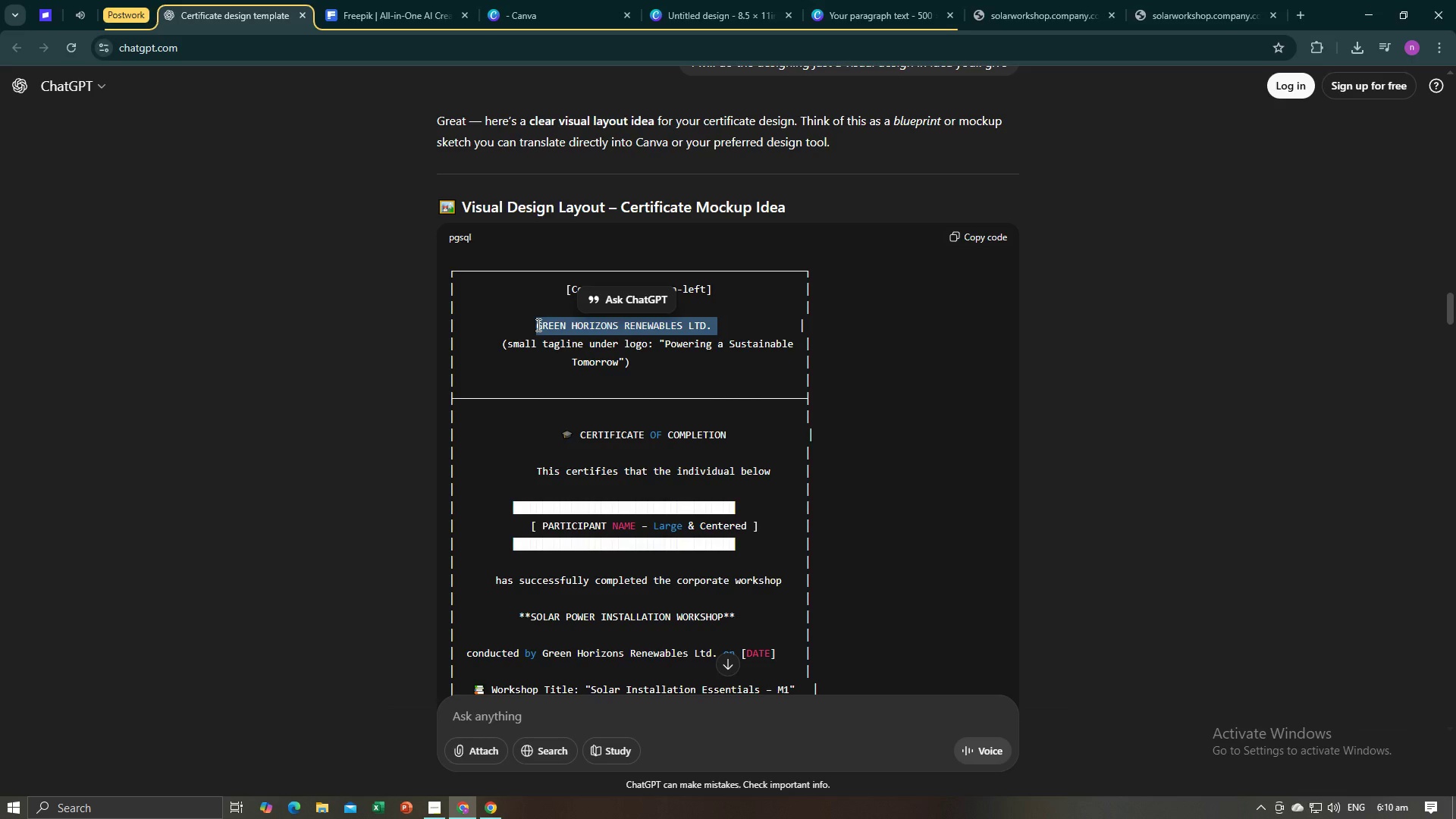 
key(Control+C)
 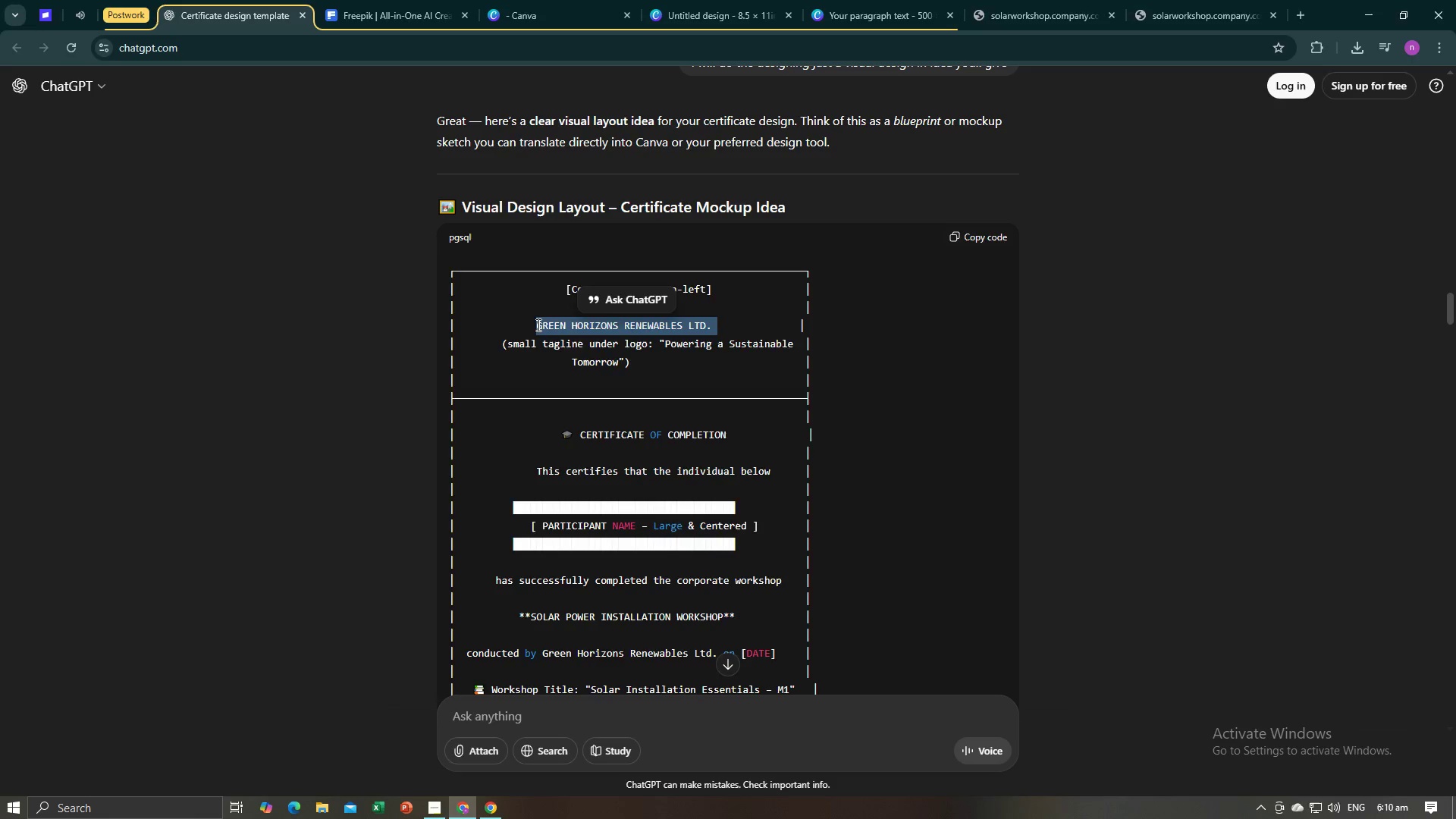 
key(Alt+AltLeft)
 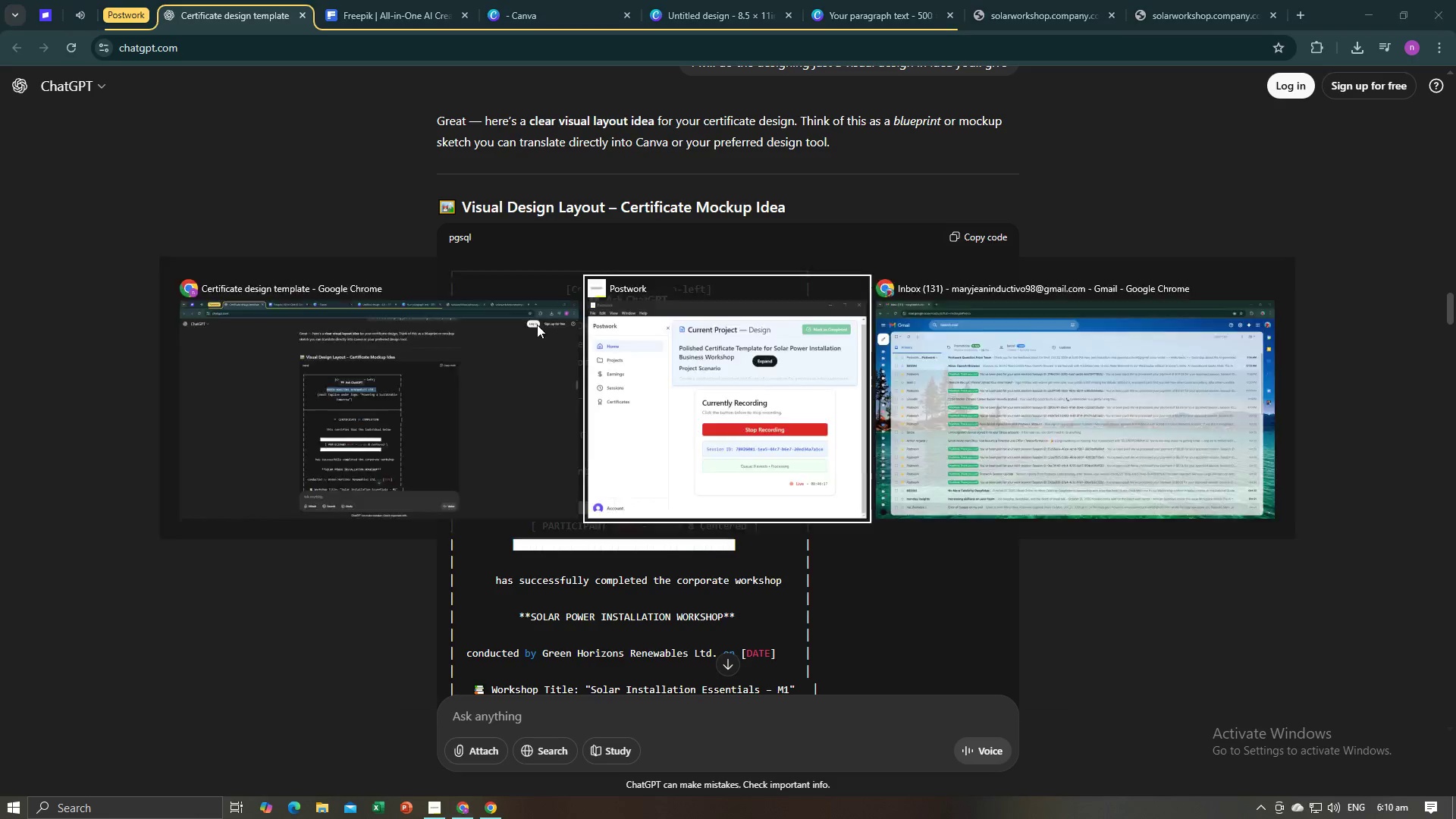 
key(Alt+Tab)